 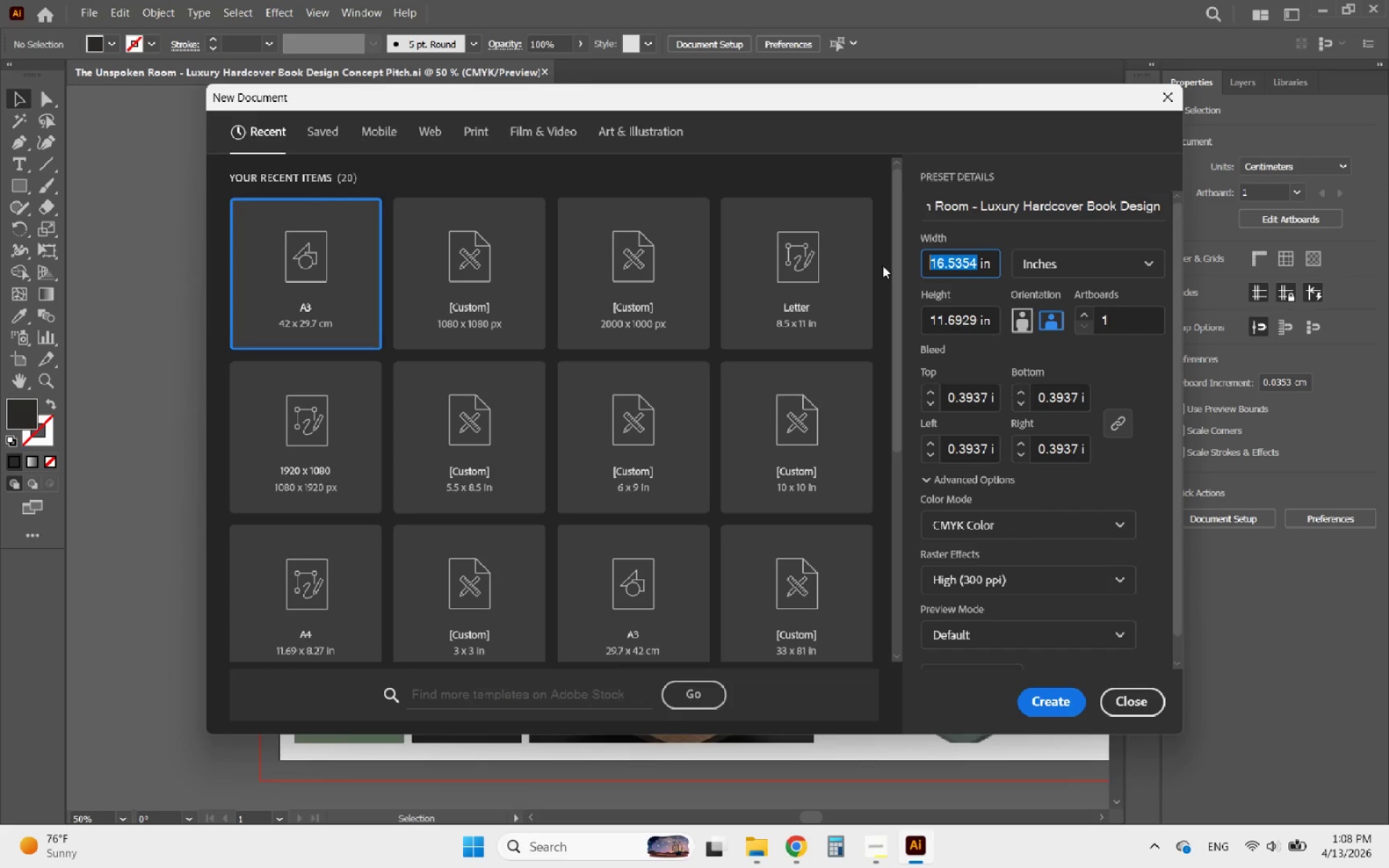 
key(8)
 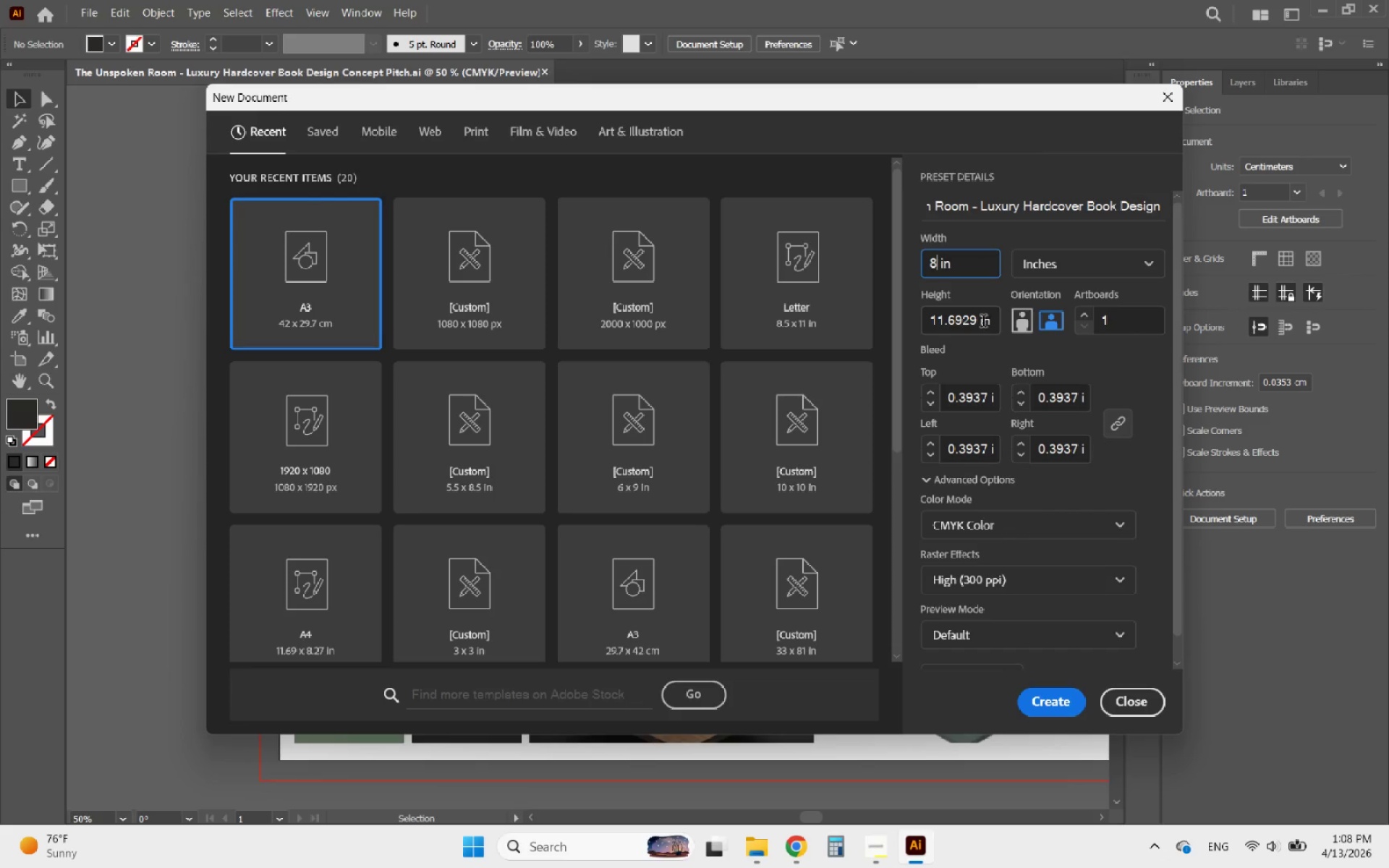 
left_click_drag(start_coordinate=[980, 323], to_coordinate=[883, 338])
 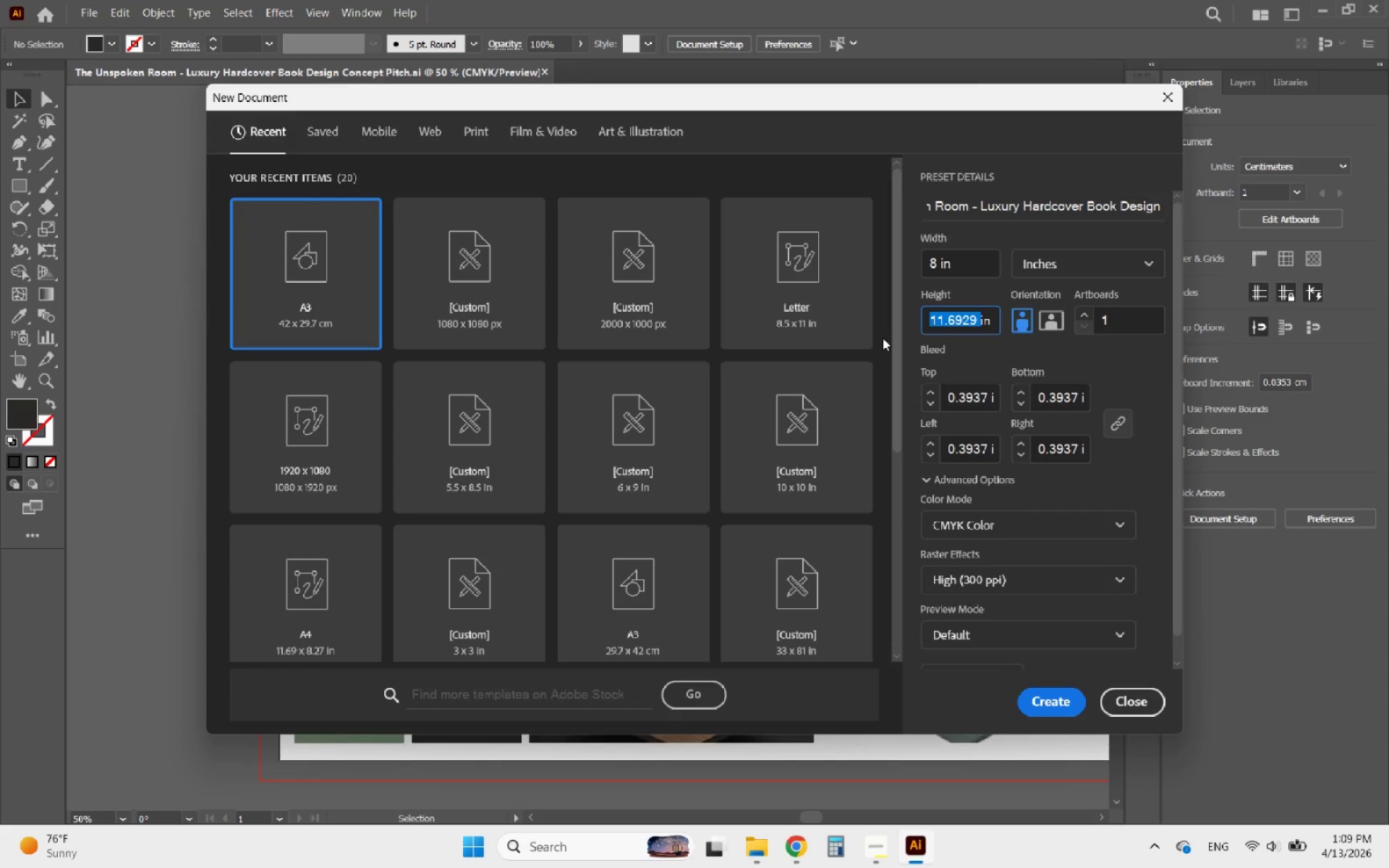 
type(10)
 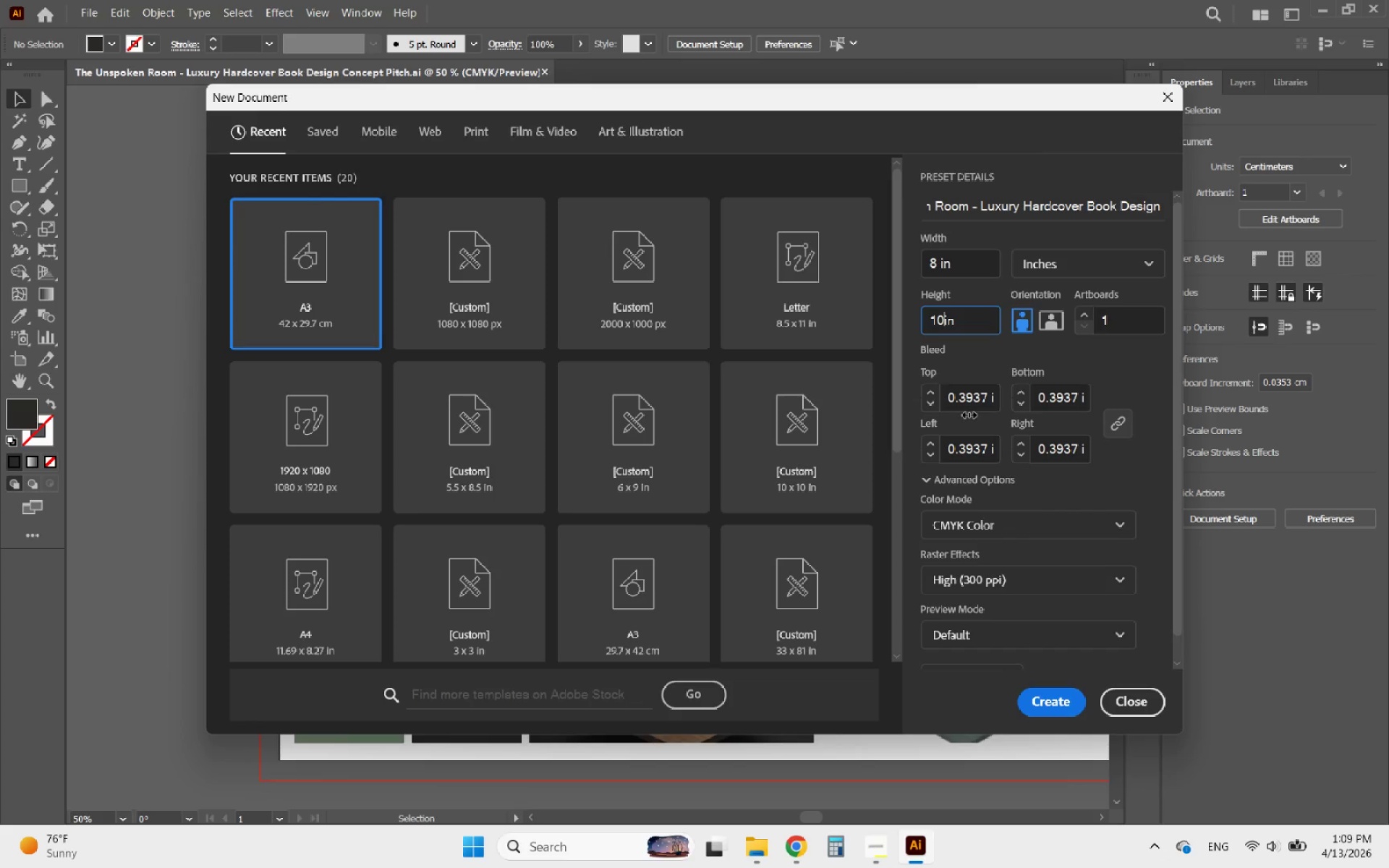 
left_click([964, 401])
 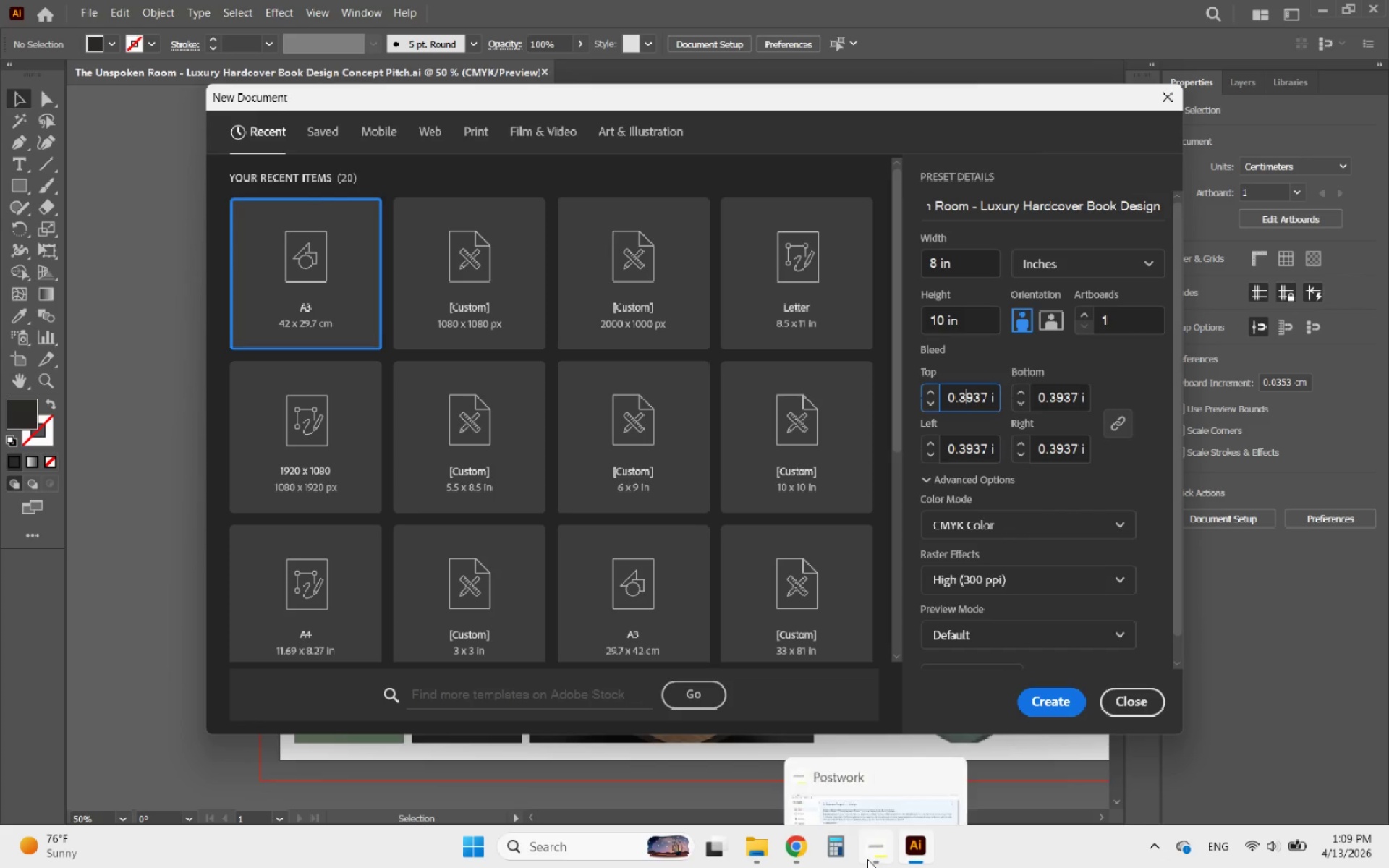 
mouse_move([919, 696])
 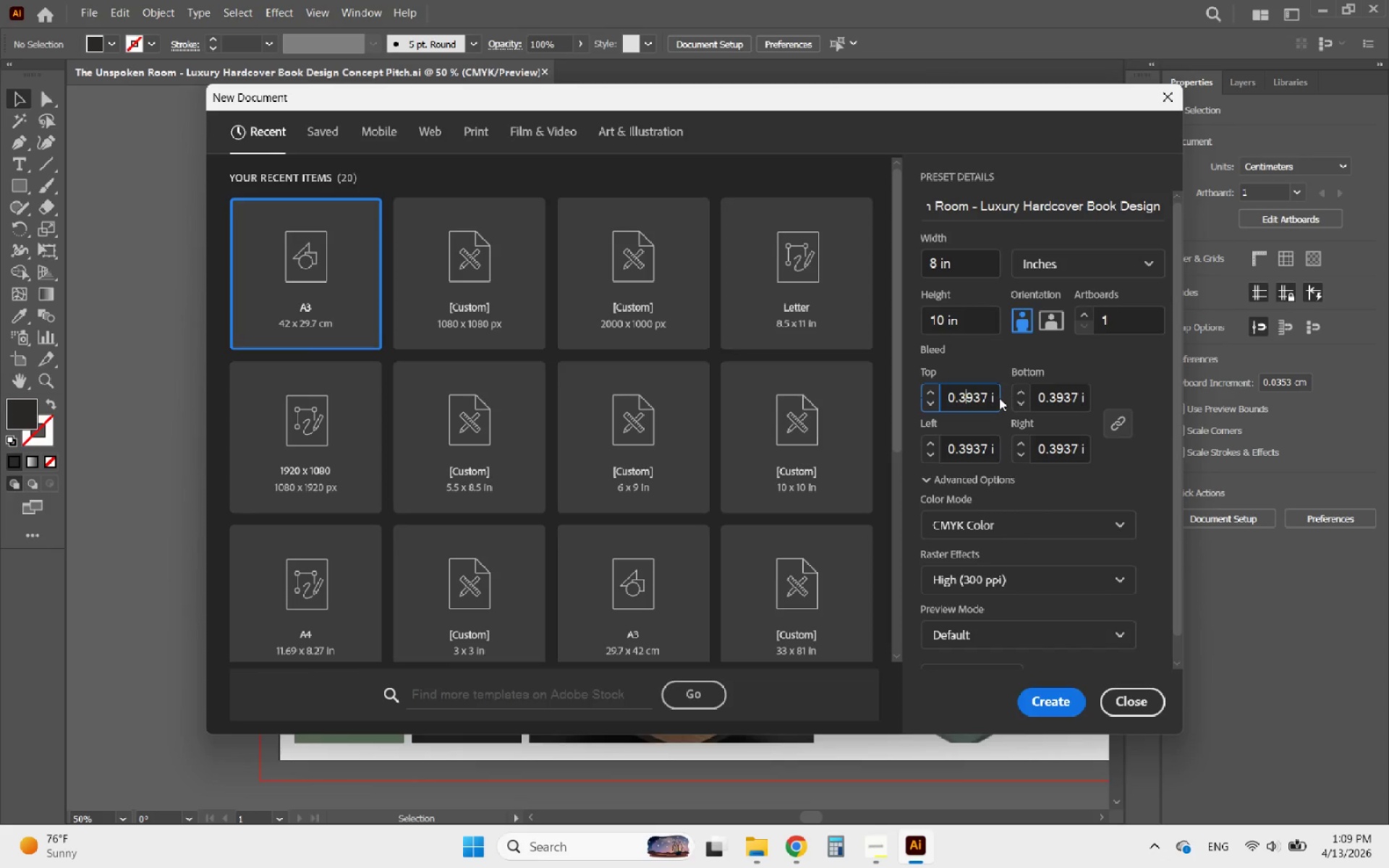 
left_click_drag(start_coordinate=[987, 398], to_coordinate=[961, 400])
 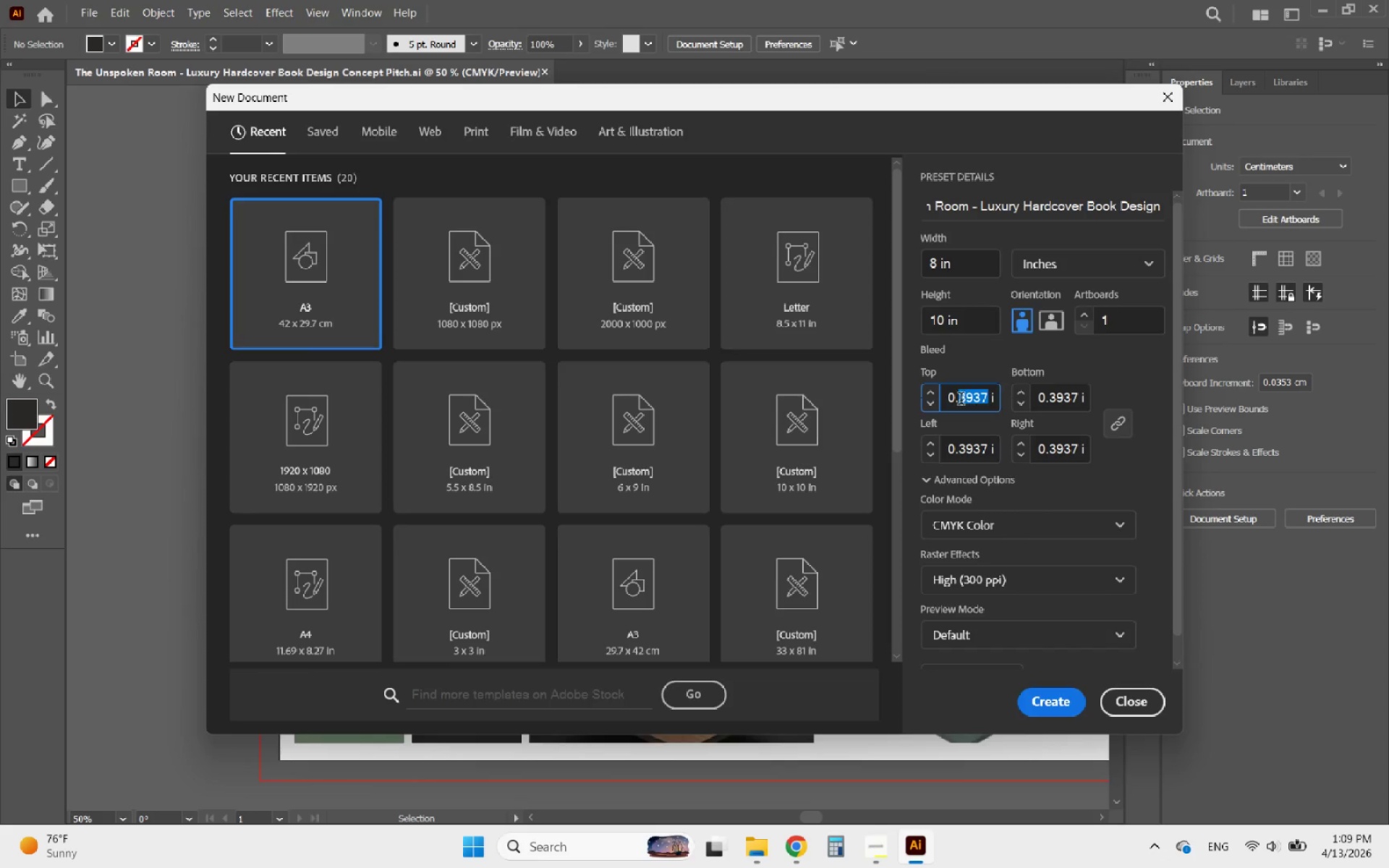 
type(125)
 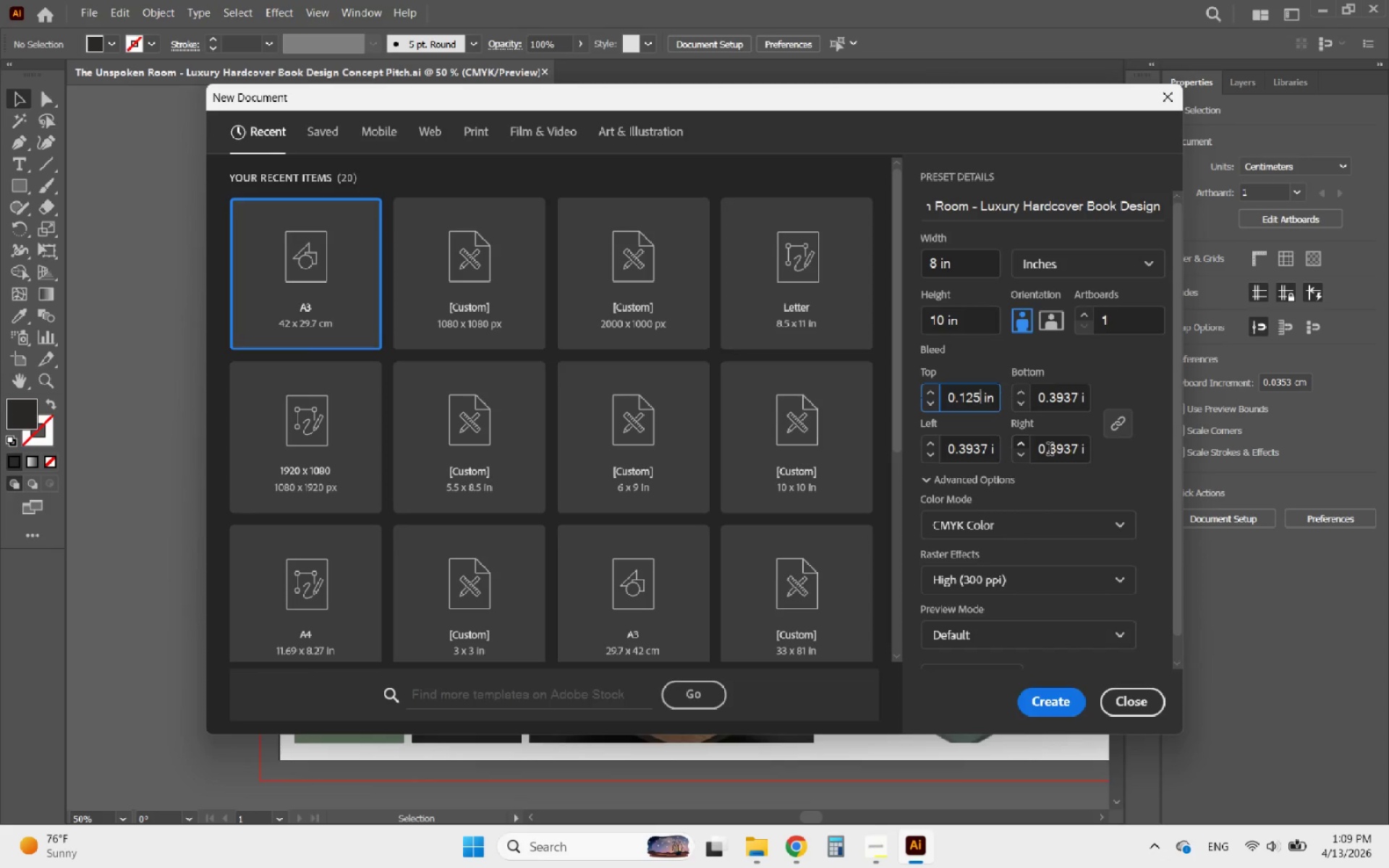 
left_click([1136, 487])
 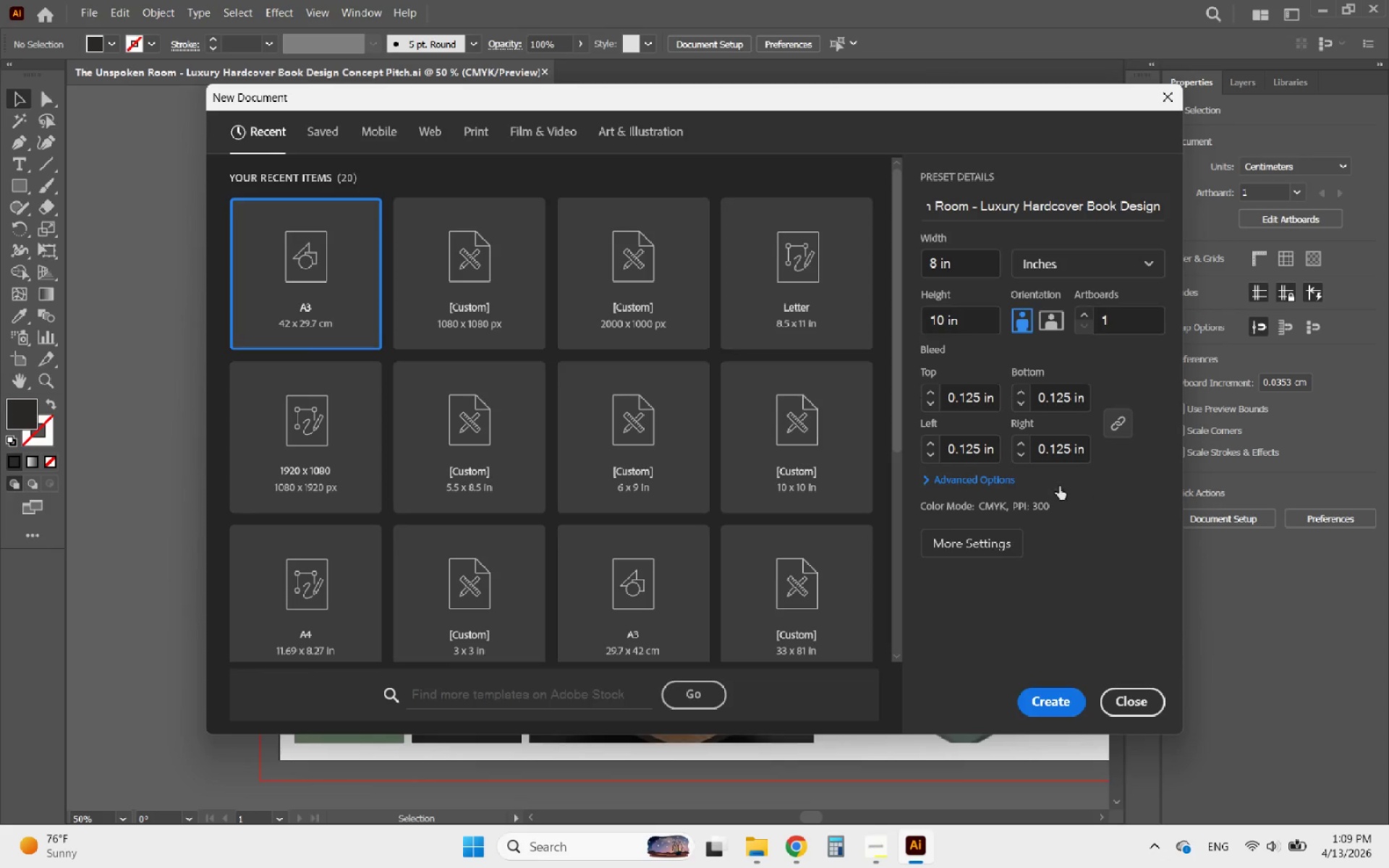 
left_click([1017, 479])
 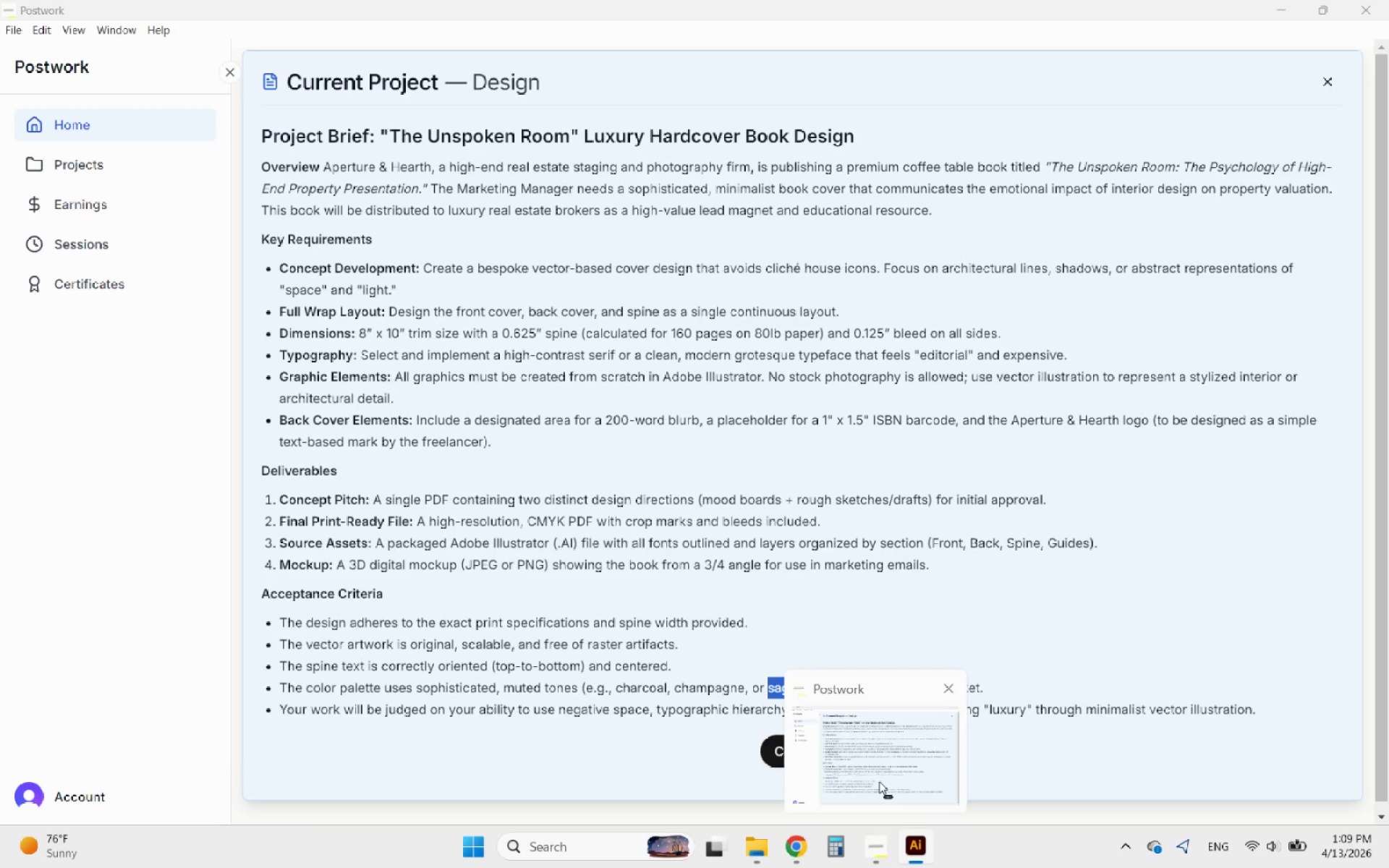 
wait(21.62)
 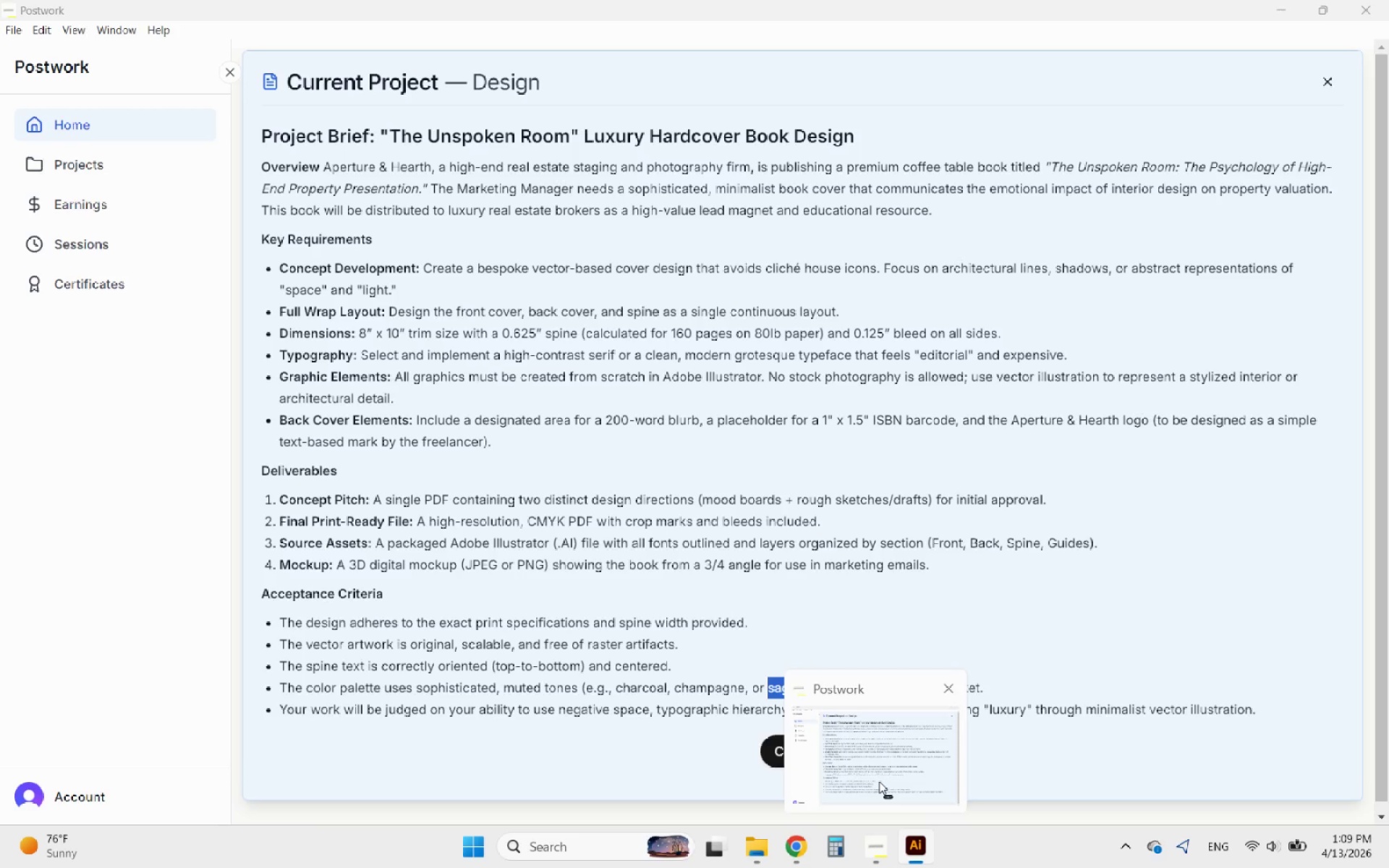 
scroll: coordinate [1032, 534], scroll_direction: up, amount: 4.0
 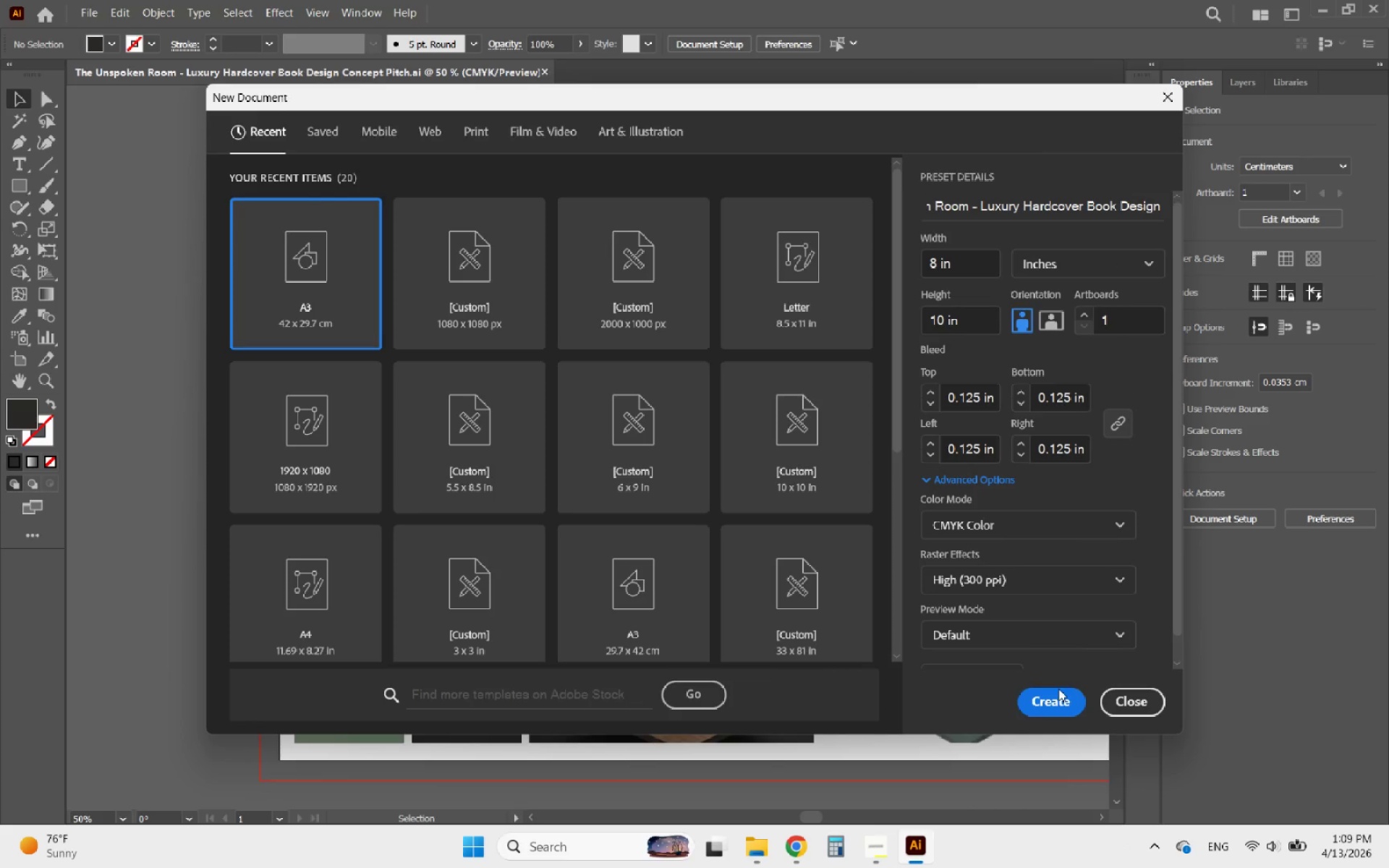 
left_click([1061, 695])
 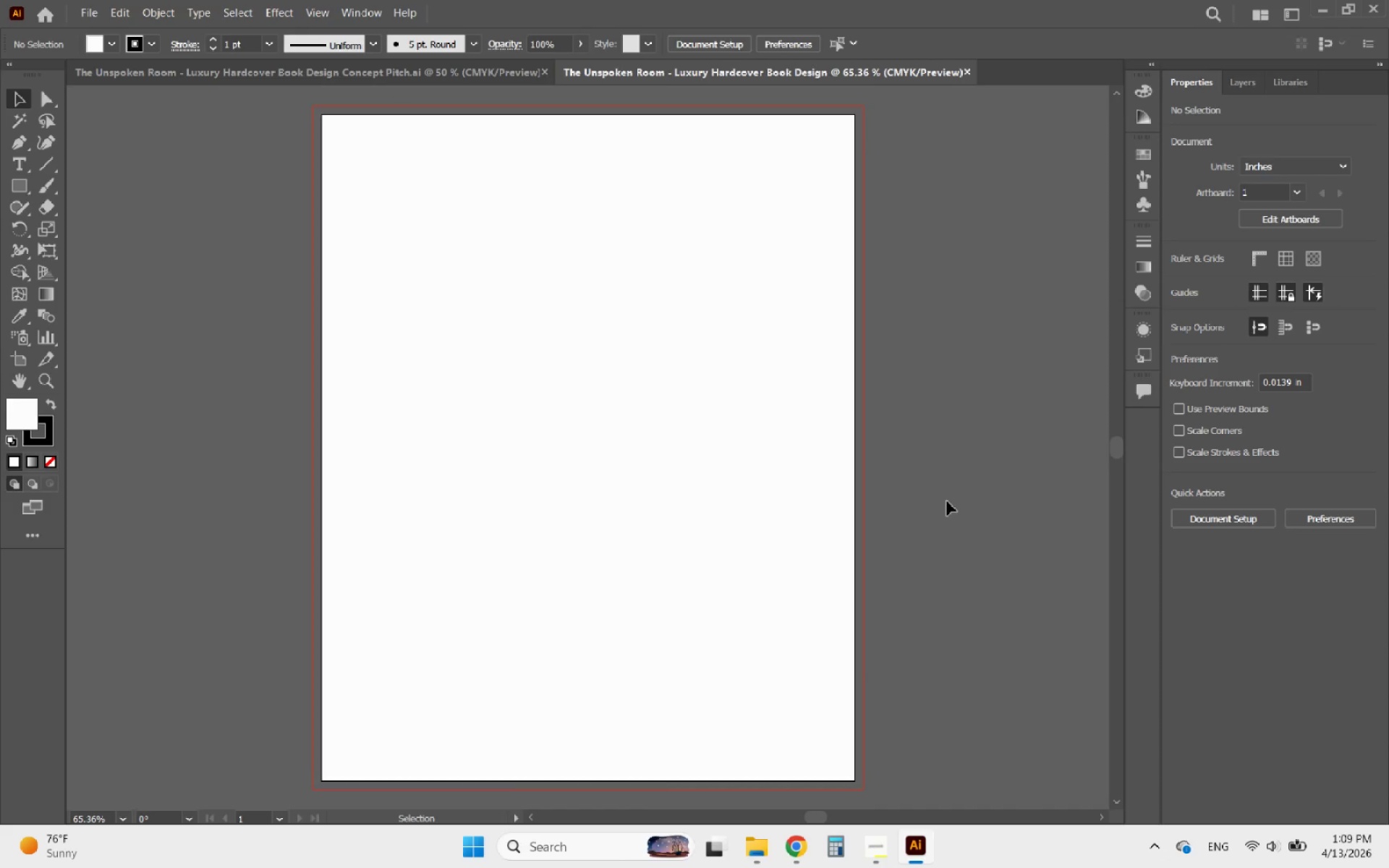 
hold_key(key=AltLeft, duration=0.78)
scroll: coordinate [409, 406], scroll_direction: down, amount: 1.0
 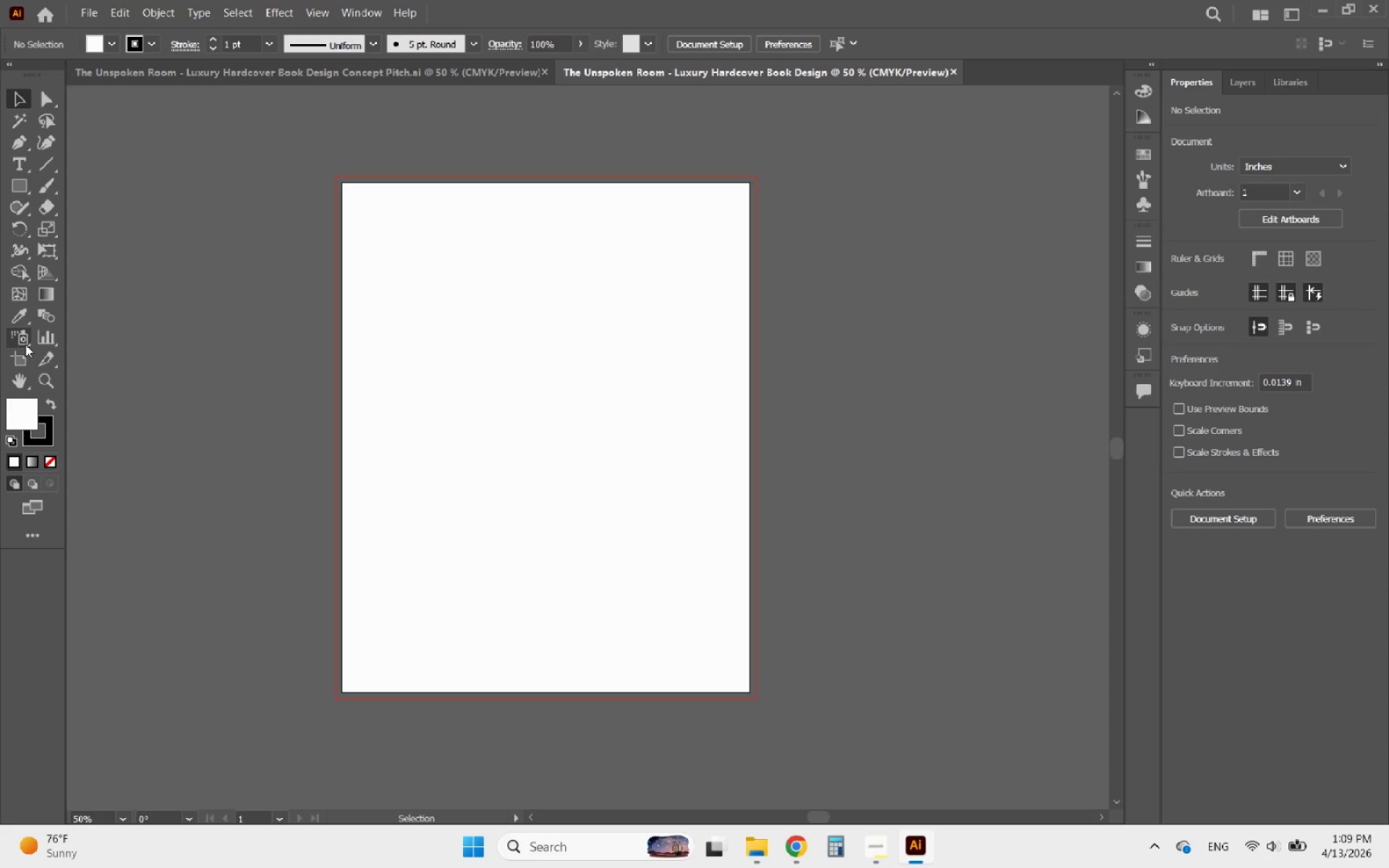 
wait(5.78)
 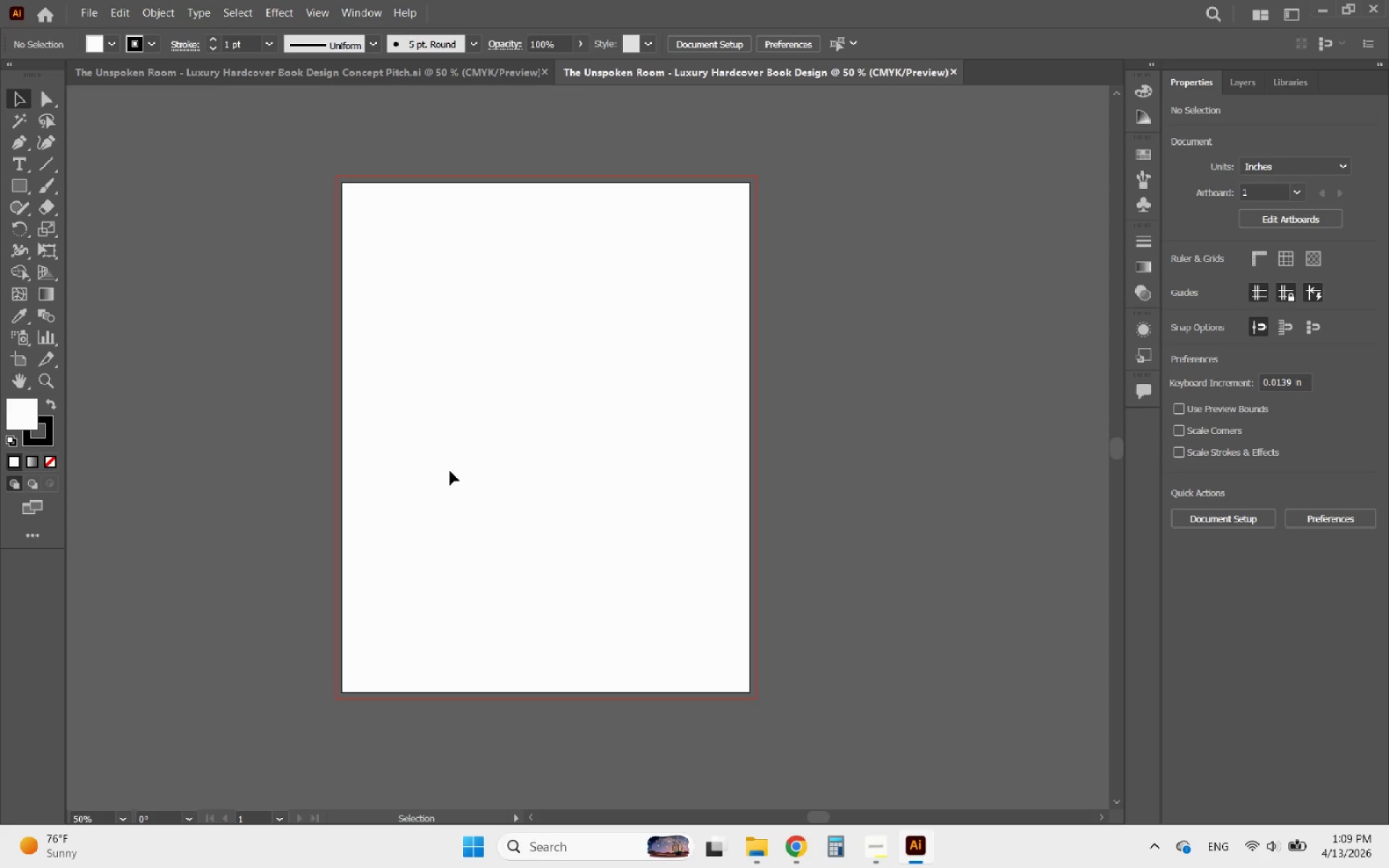 
left_click([24, 353])
 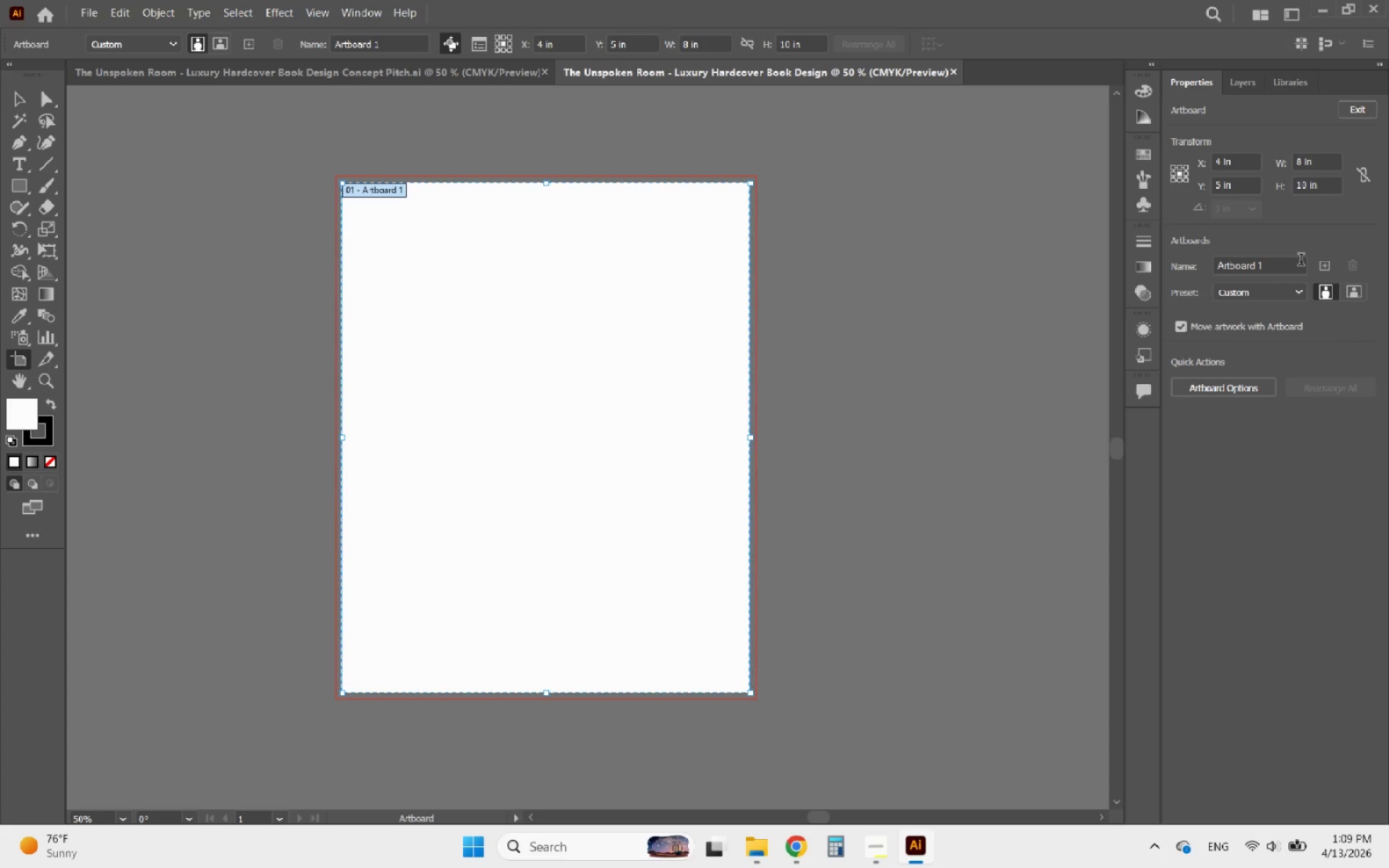 
left_click([1329, 264])
 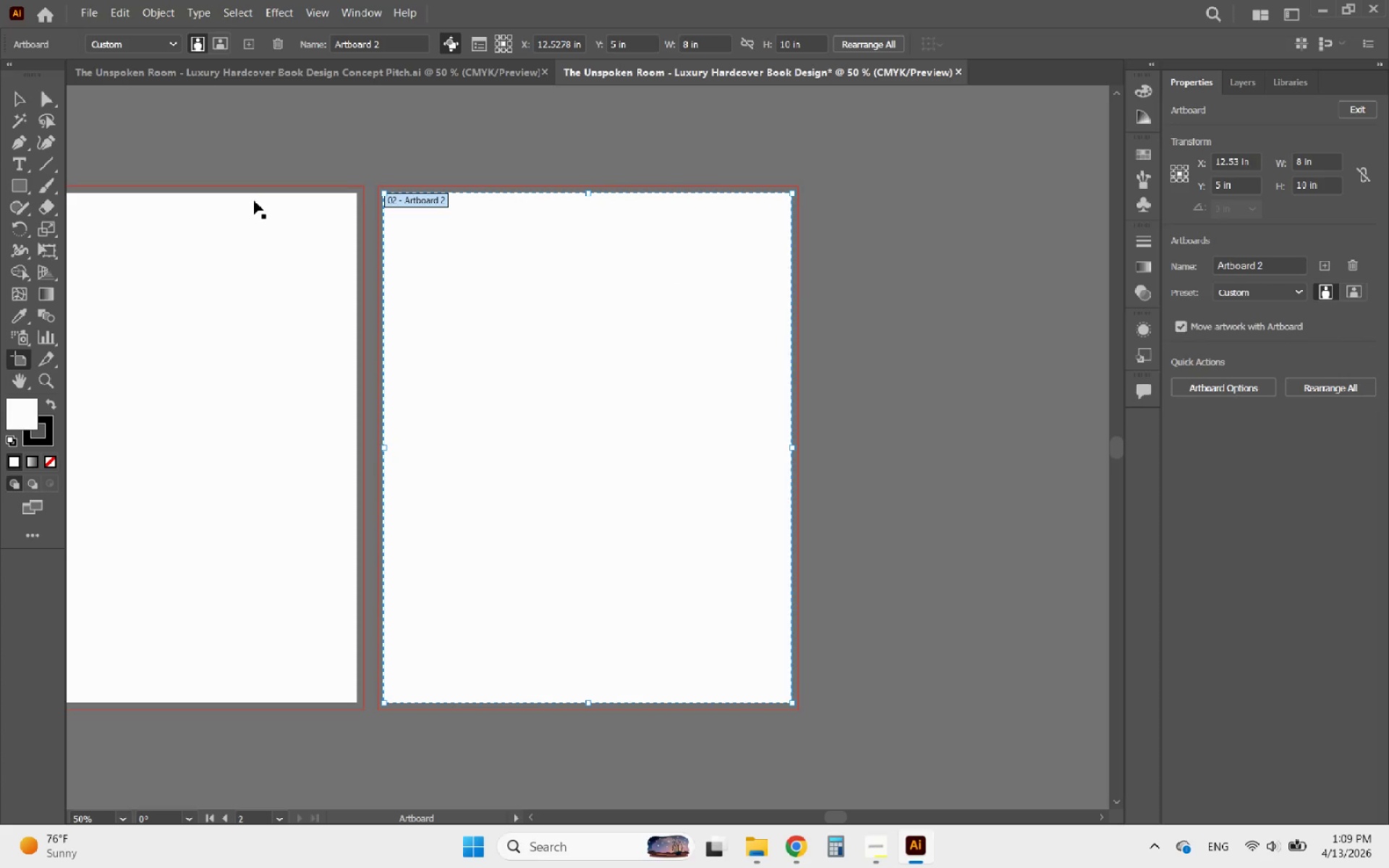 
hold_key(key=AltLeft, duration=1.02)
scroll: coordinate [417, 274], scroll_direction: up, amount: 6.0
 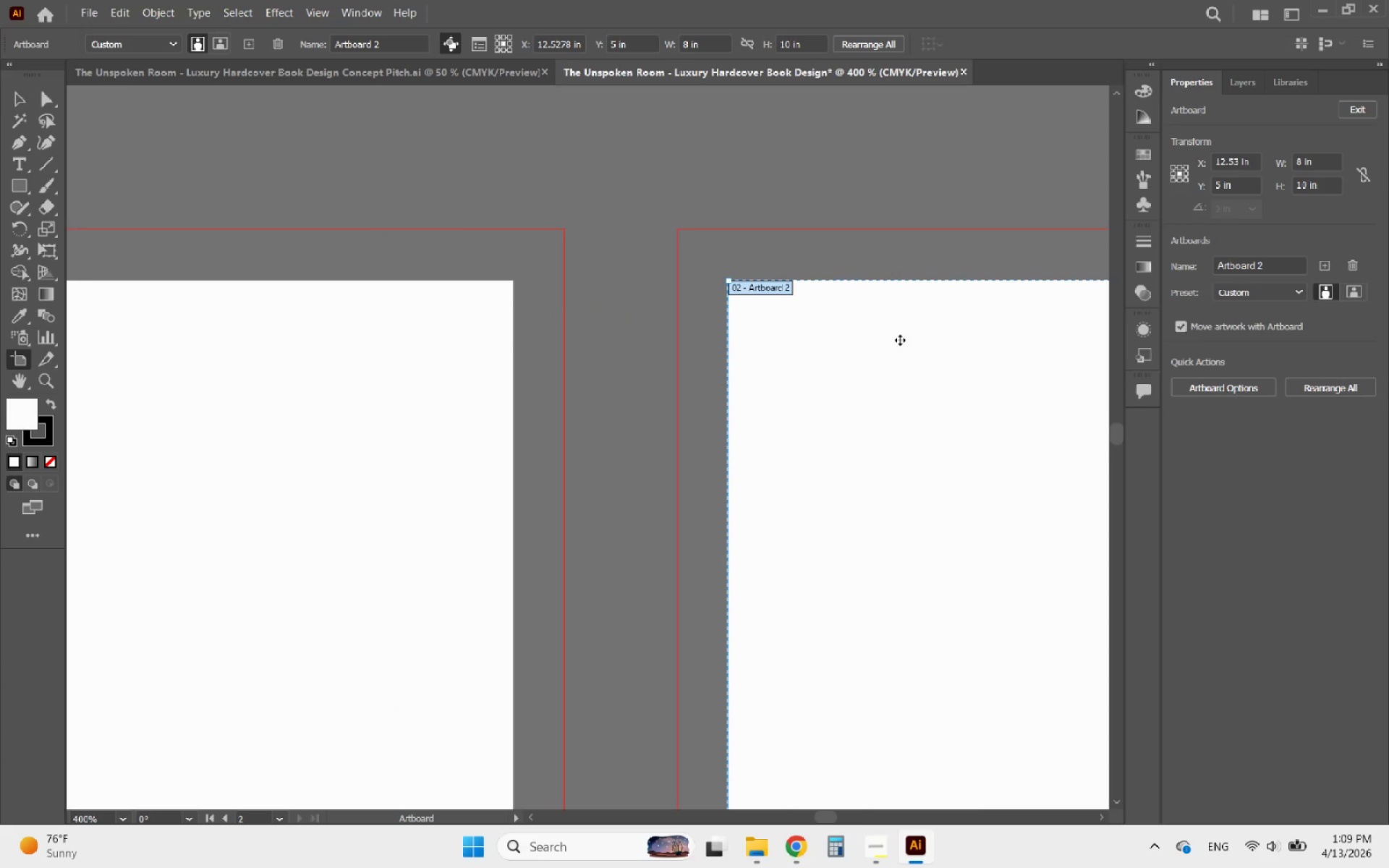 
left_click_drag(start_coordinate=[893, 344], to_coordinate=[680, 343])
 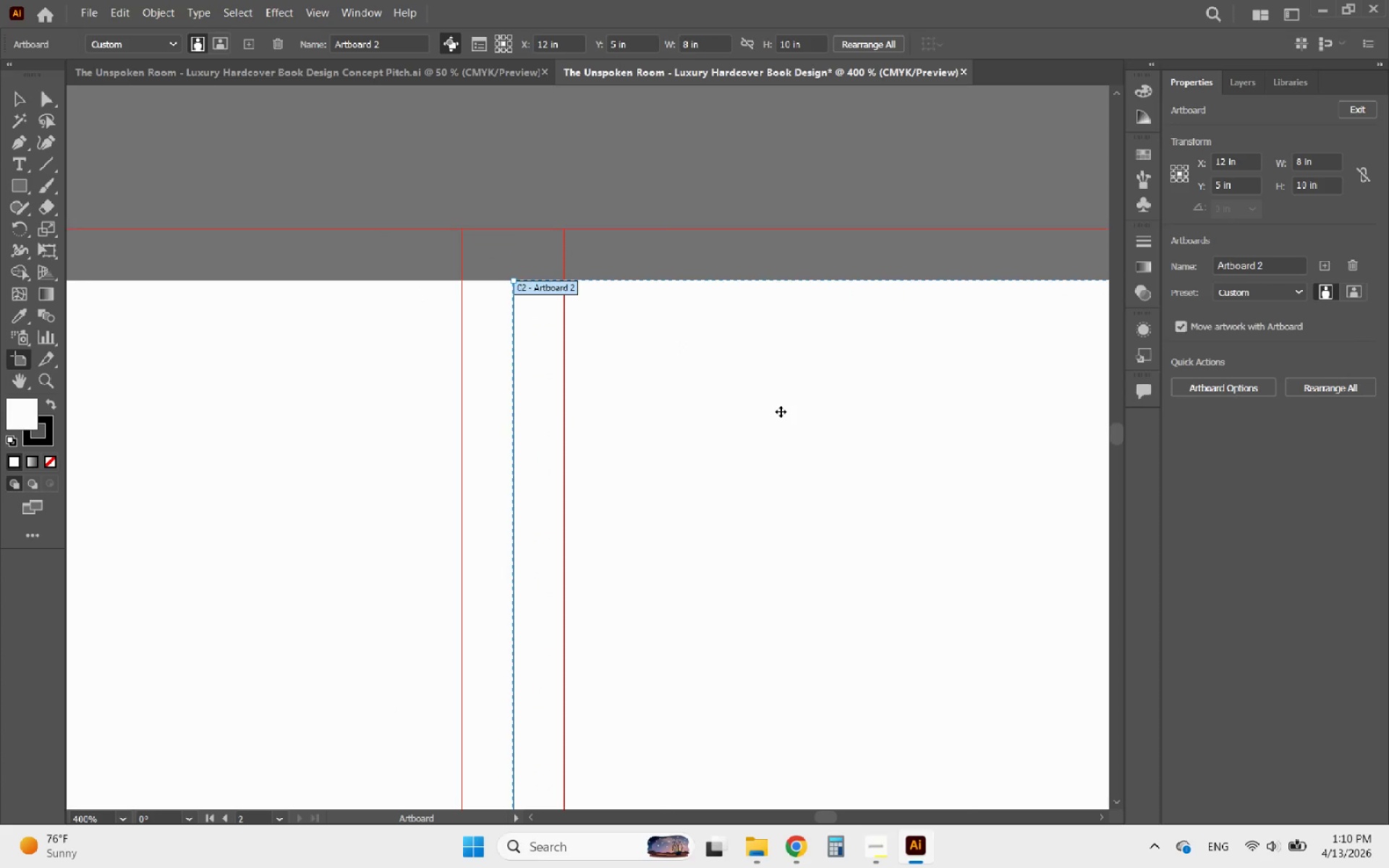 
hold_key(key=AltLeft, duration=1.14)
scroll: coordinate [452, 291], scroll_direction: down, amount: 7.0
 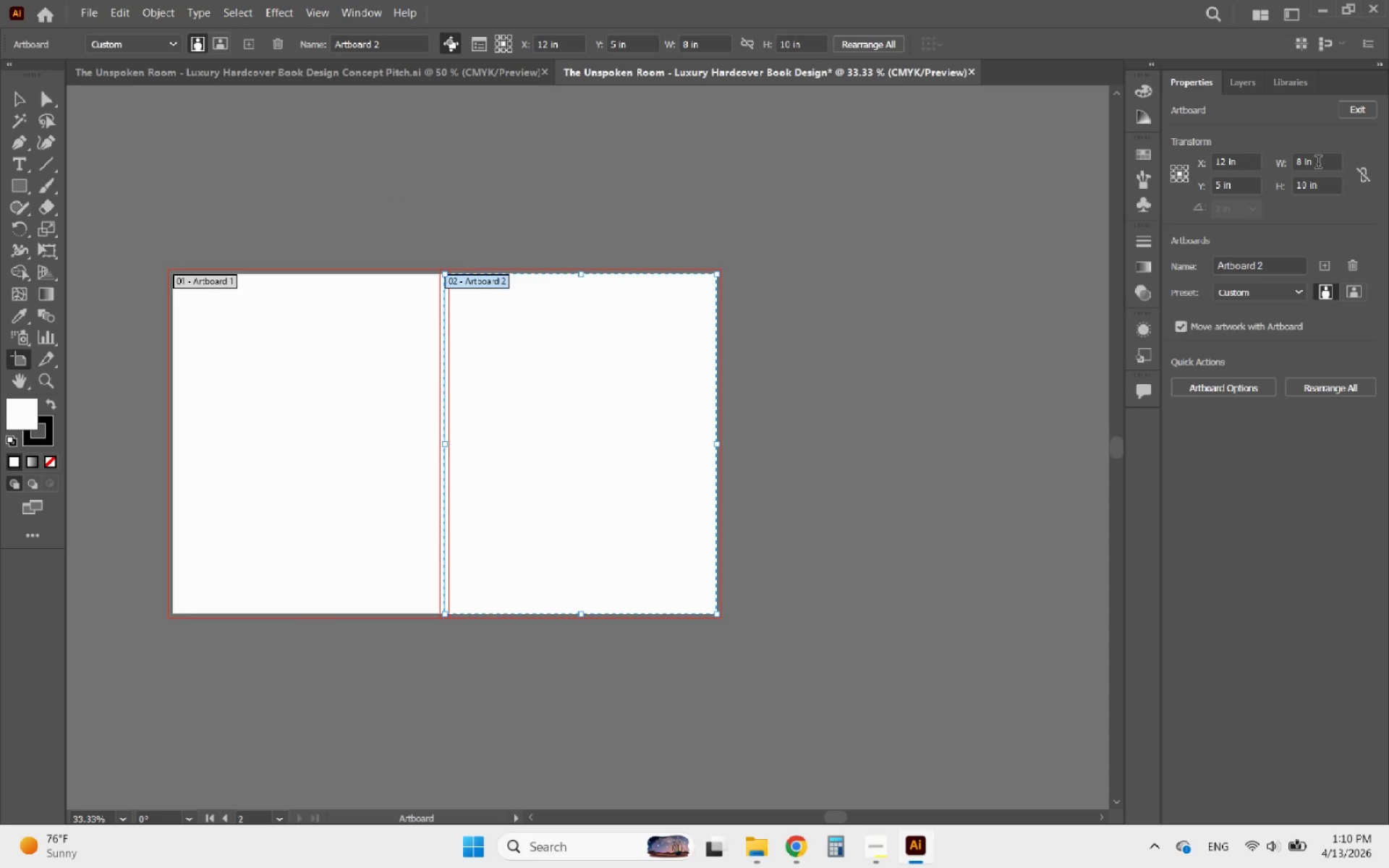 
left_click_drag(start_coordinate=[1319, 163], to_coordinate=[1274, 163])
 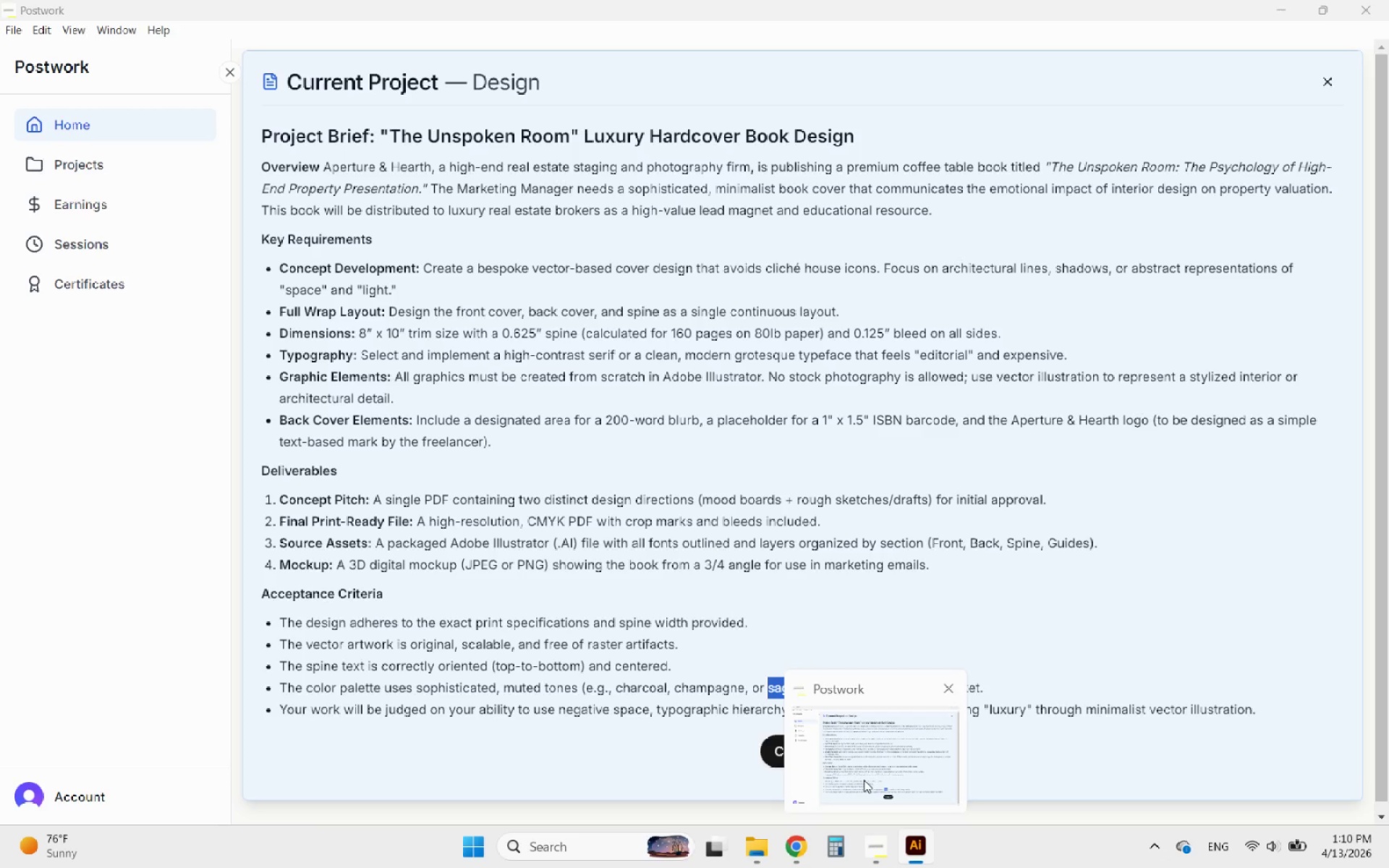 
left_click([864, 780])